 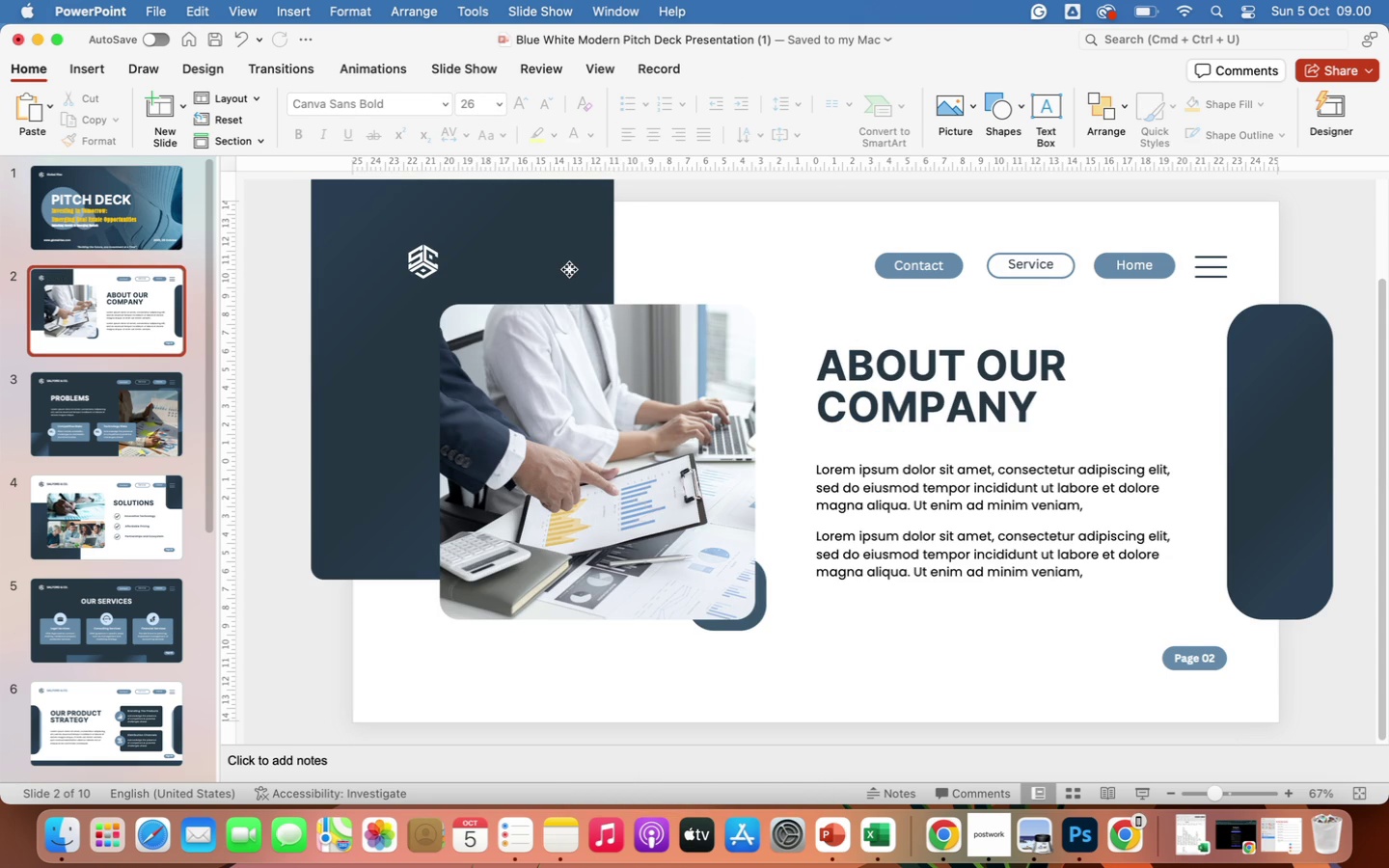 
right_click([569, 269])
 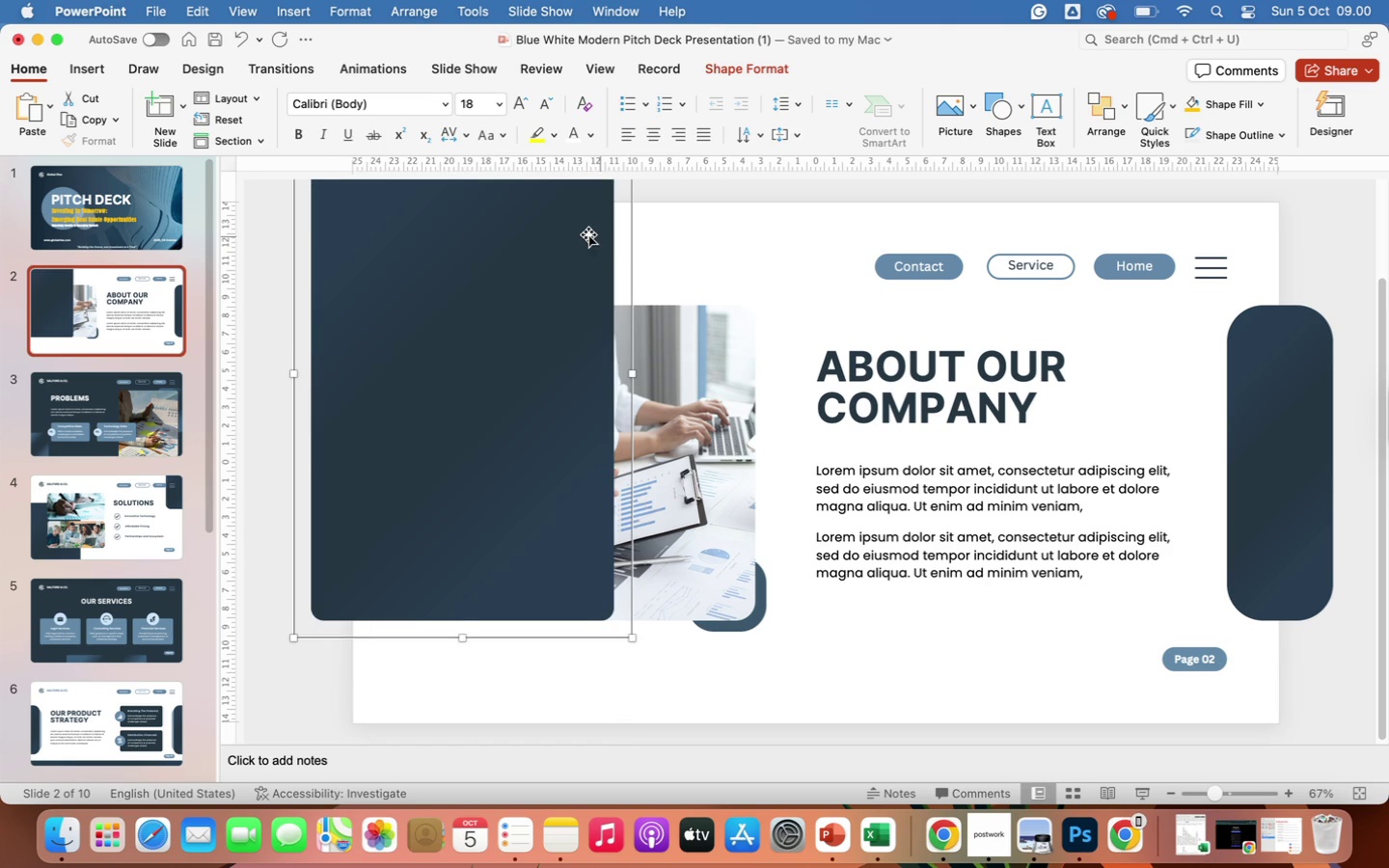 
left_click([579, 231])
 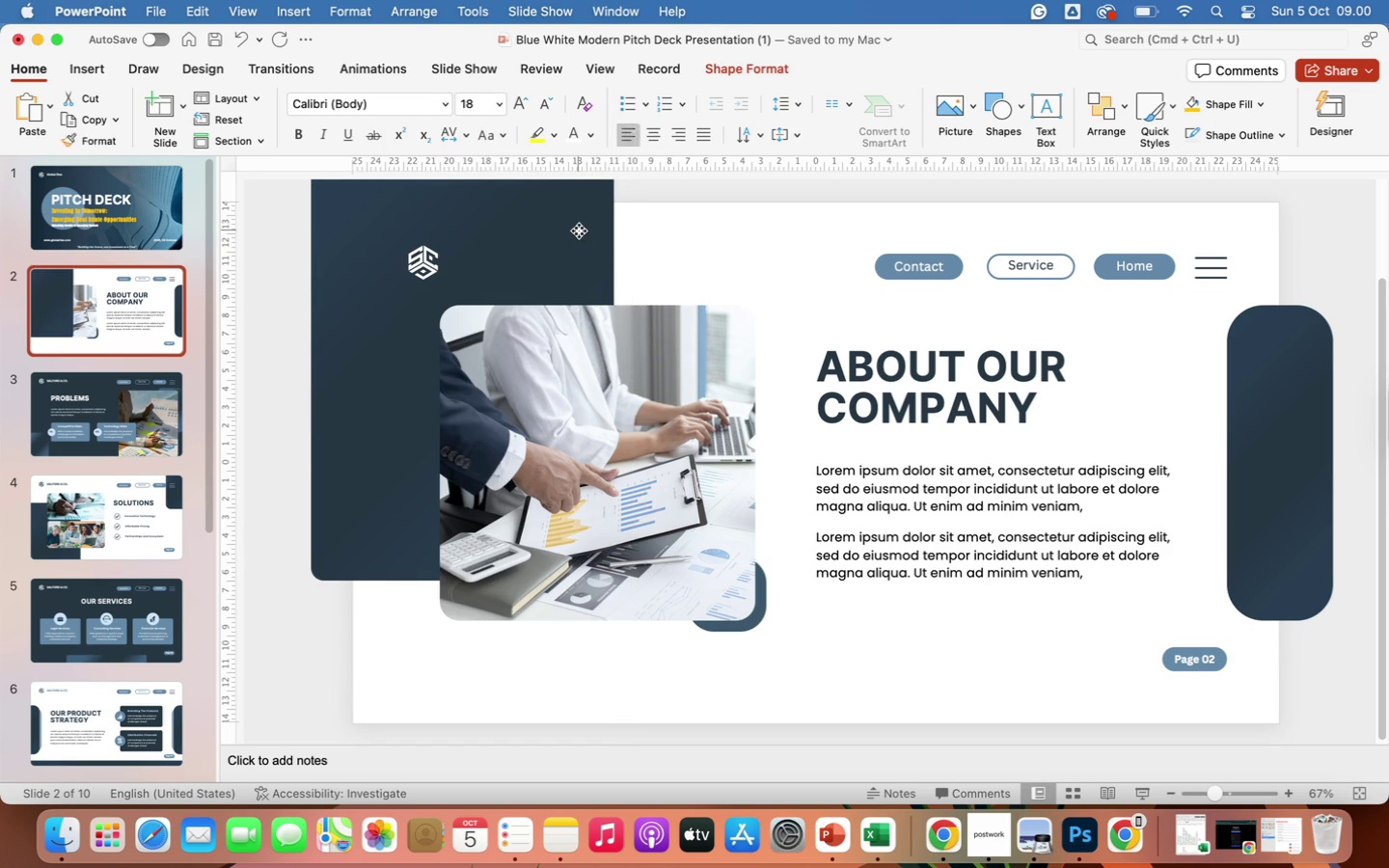 
key(Backspace)
 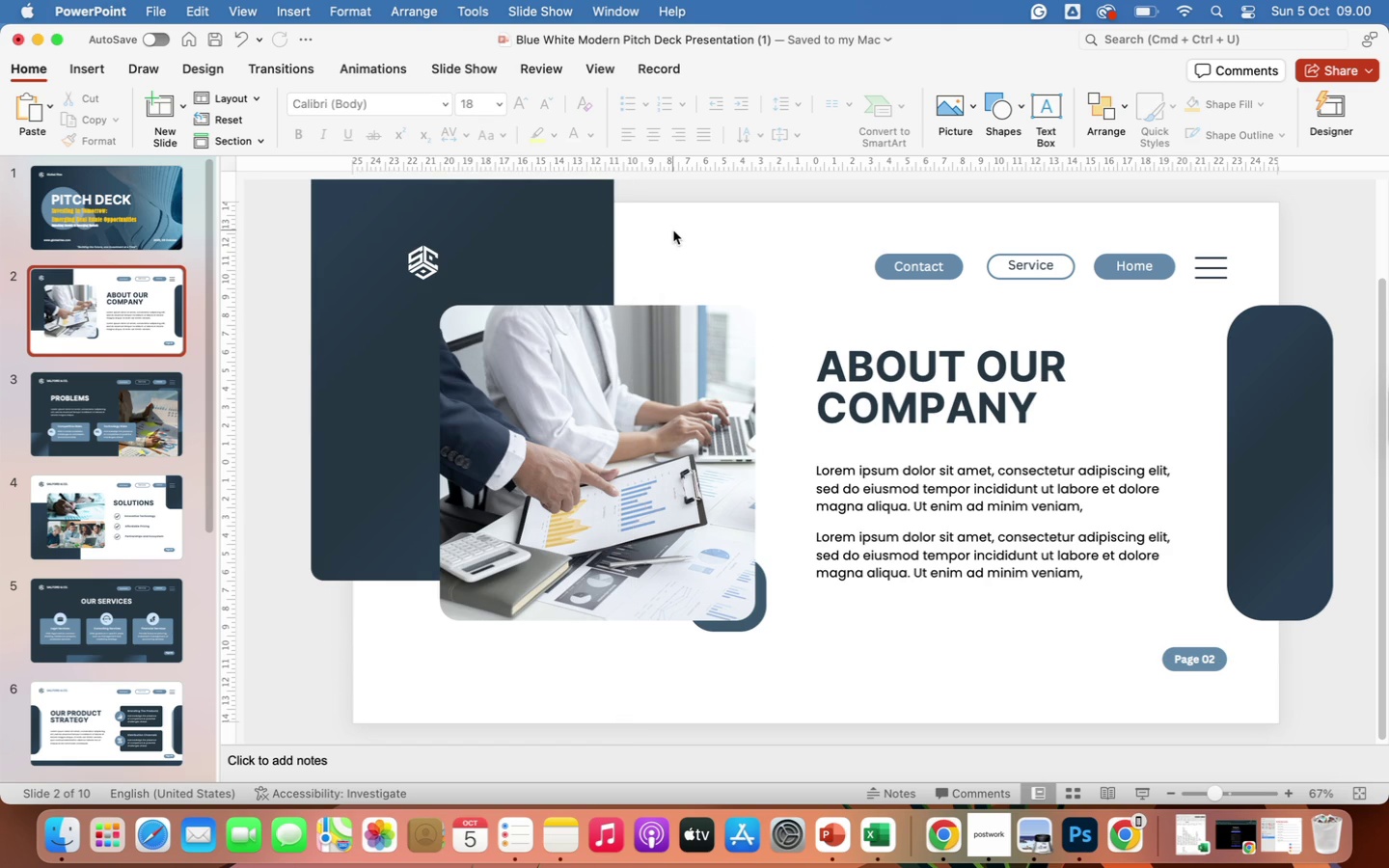 
left_click([673, 231])
 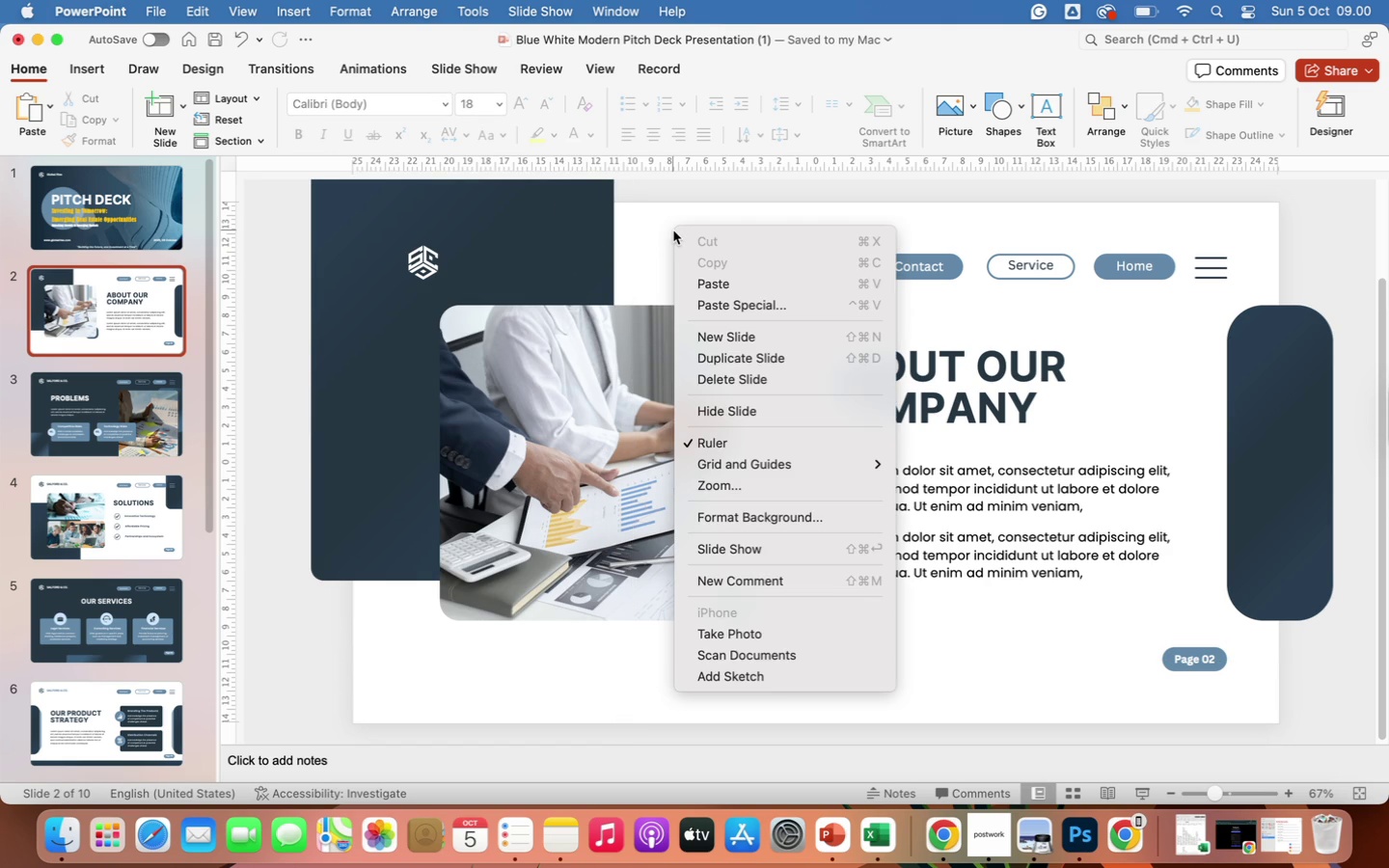 
right_click([673, 231])
 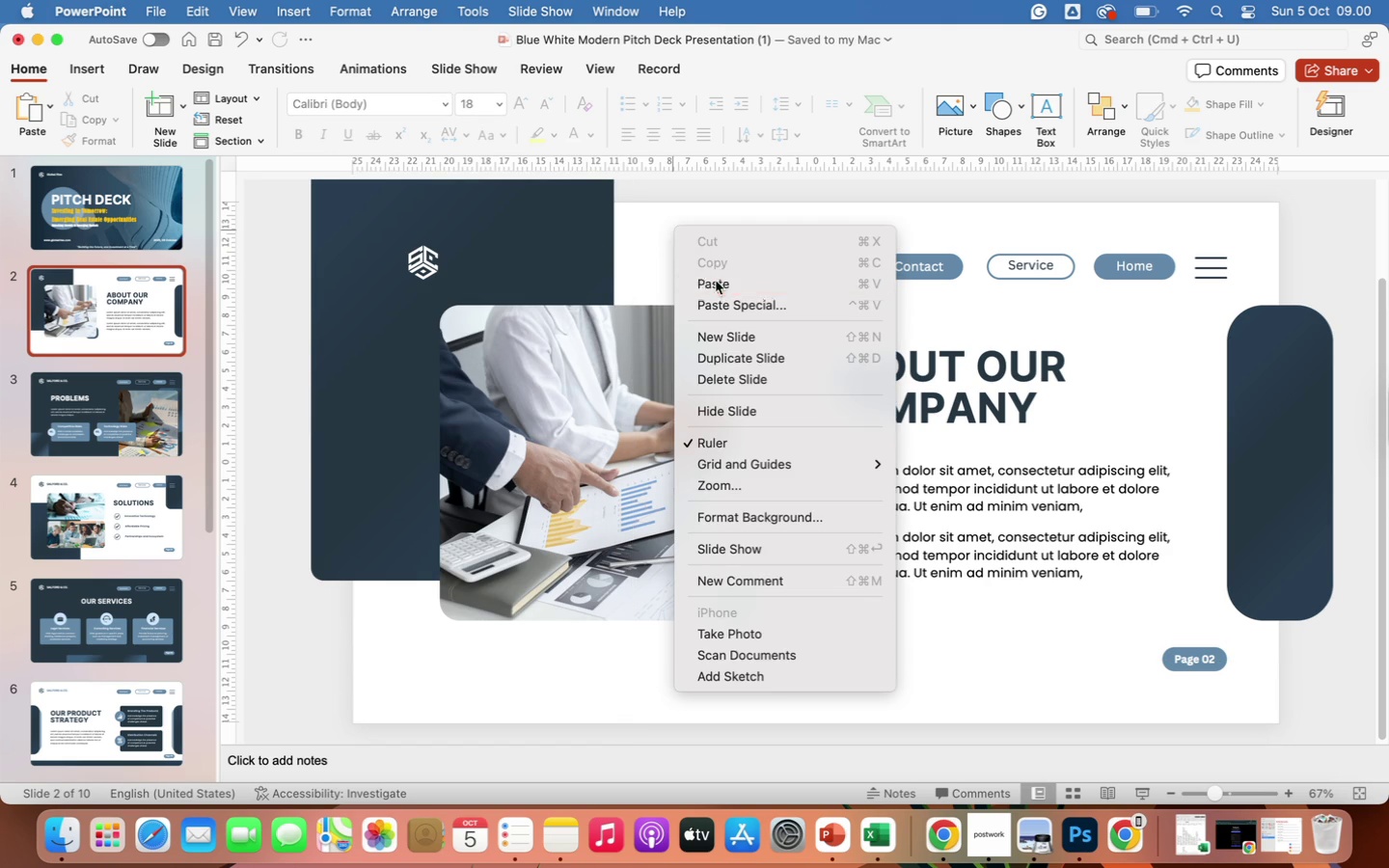 
left_click([716, 281])
 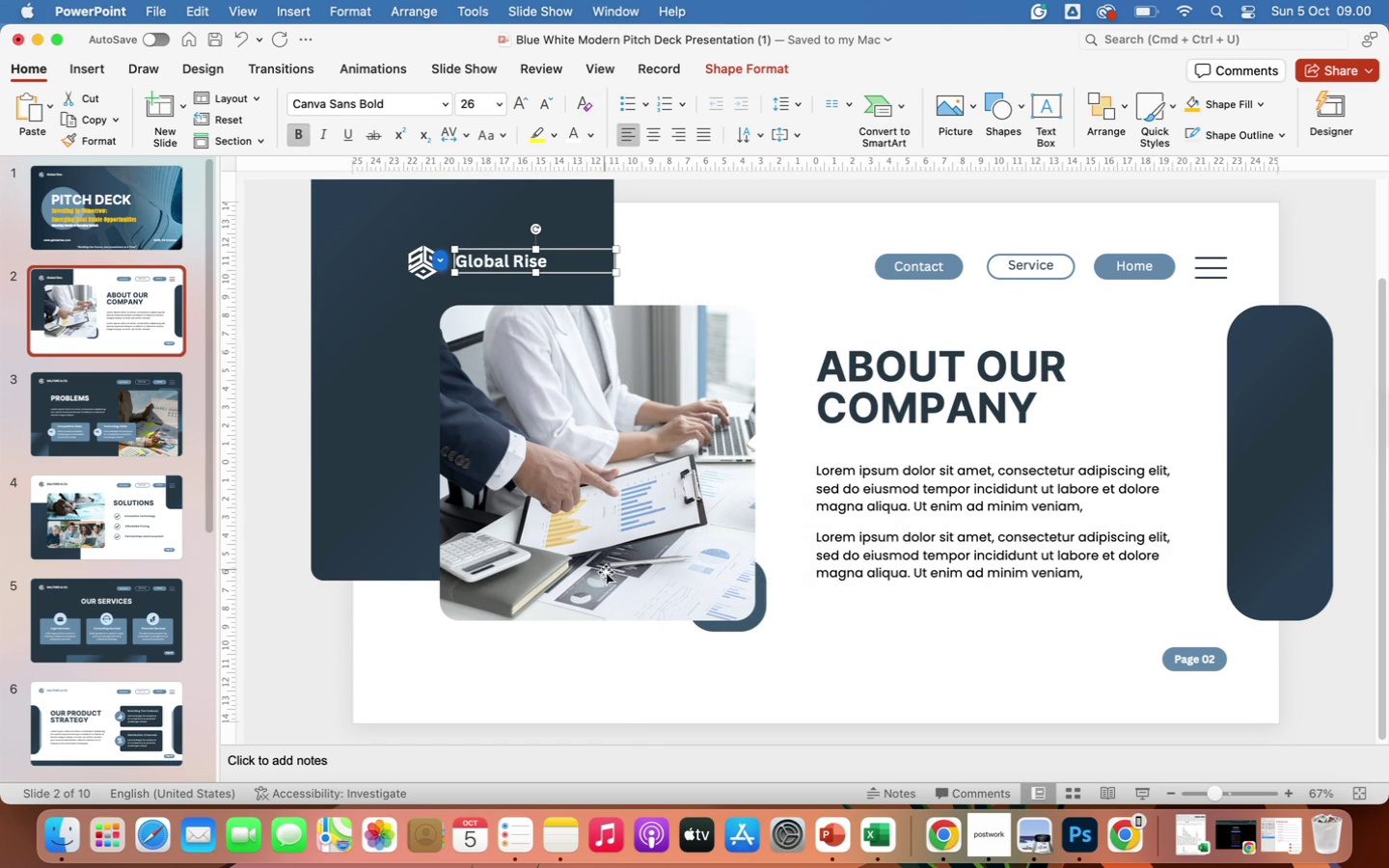 
wait(5.05)
 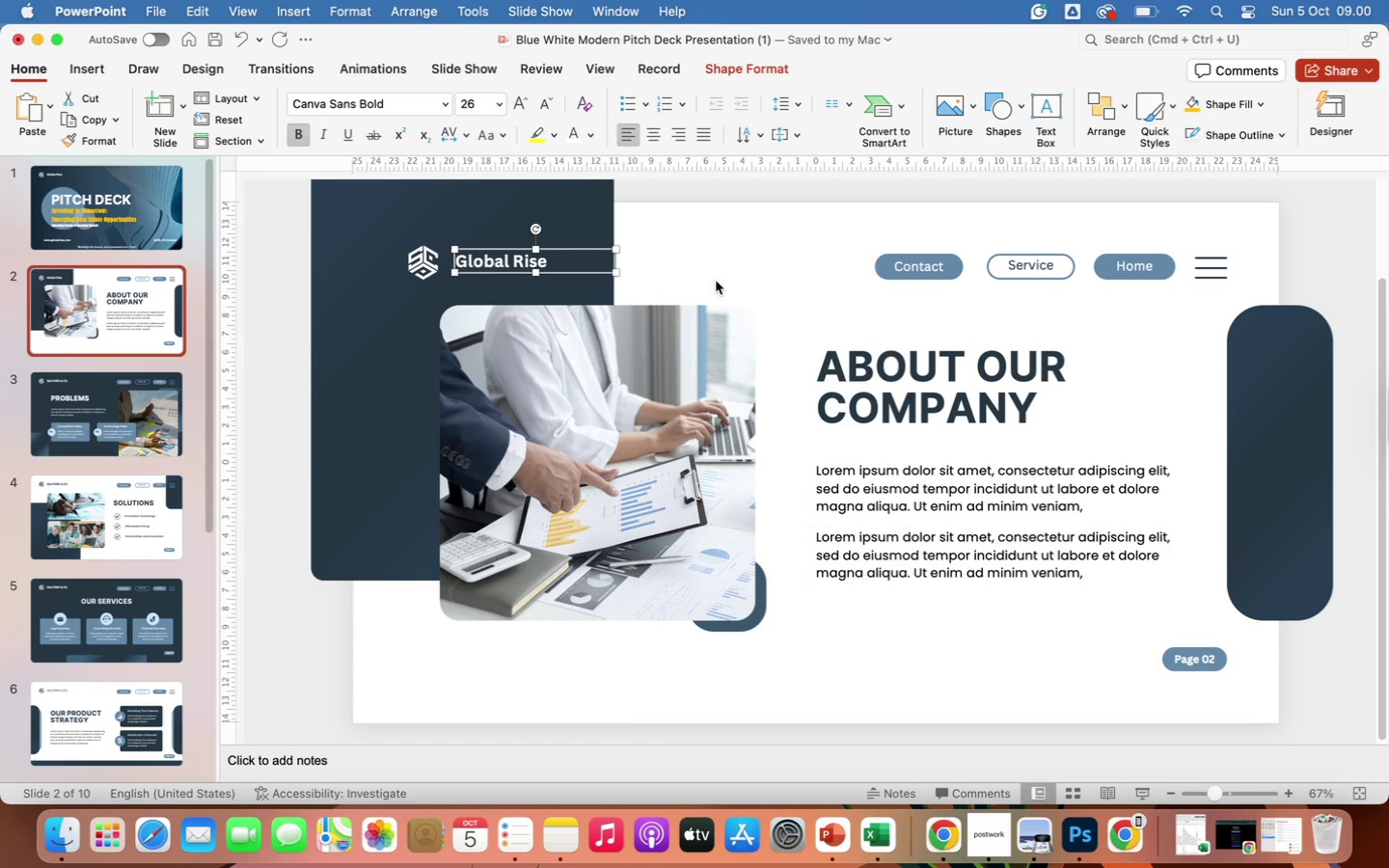 
left_click([756, 621])